 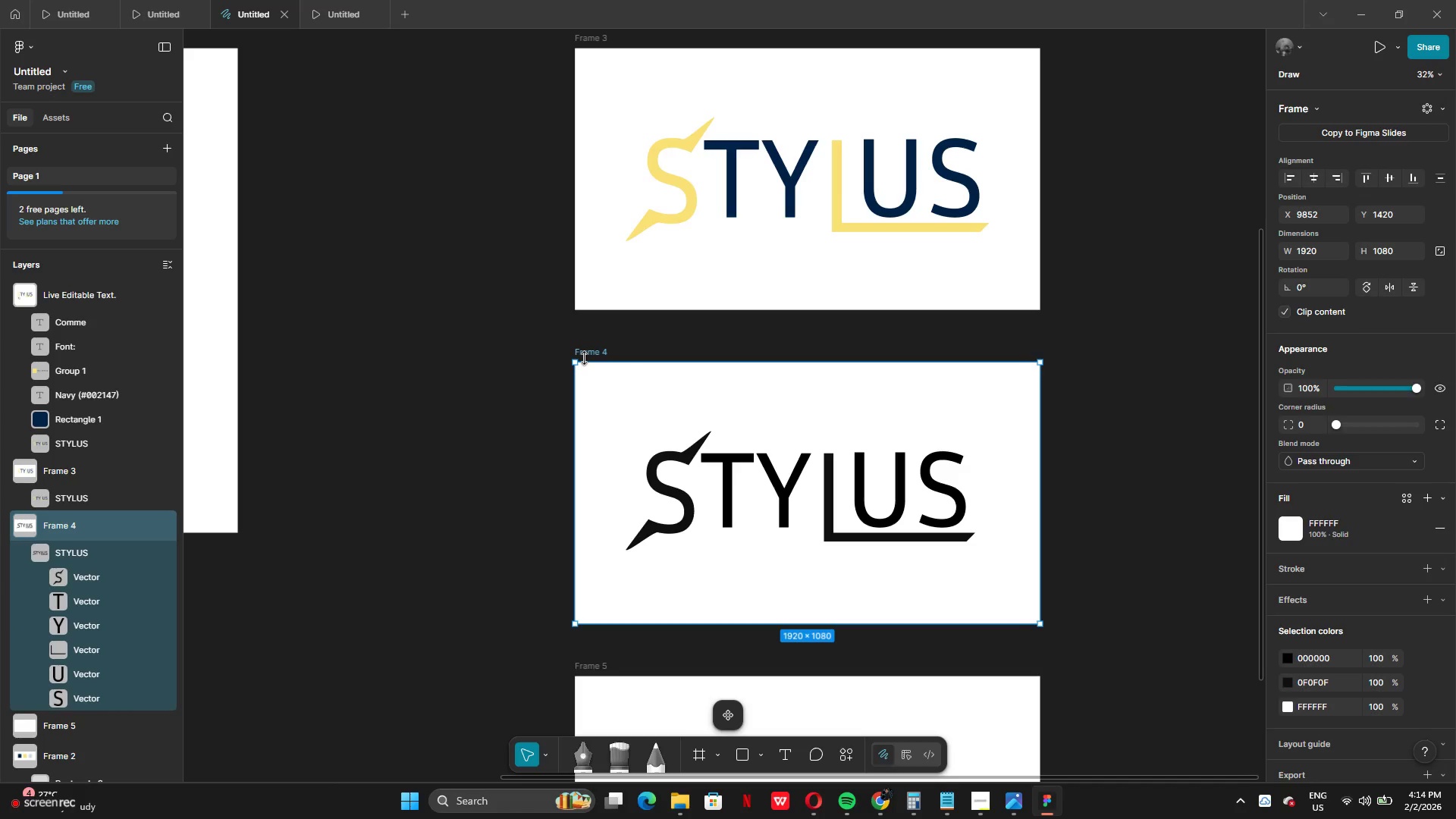 
left_click([1316, 252])
 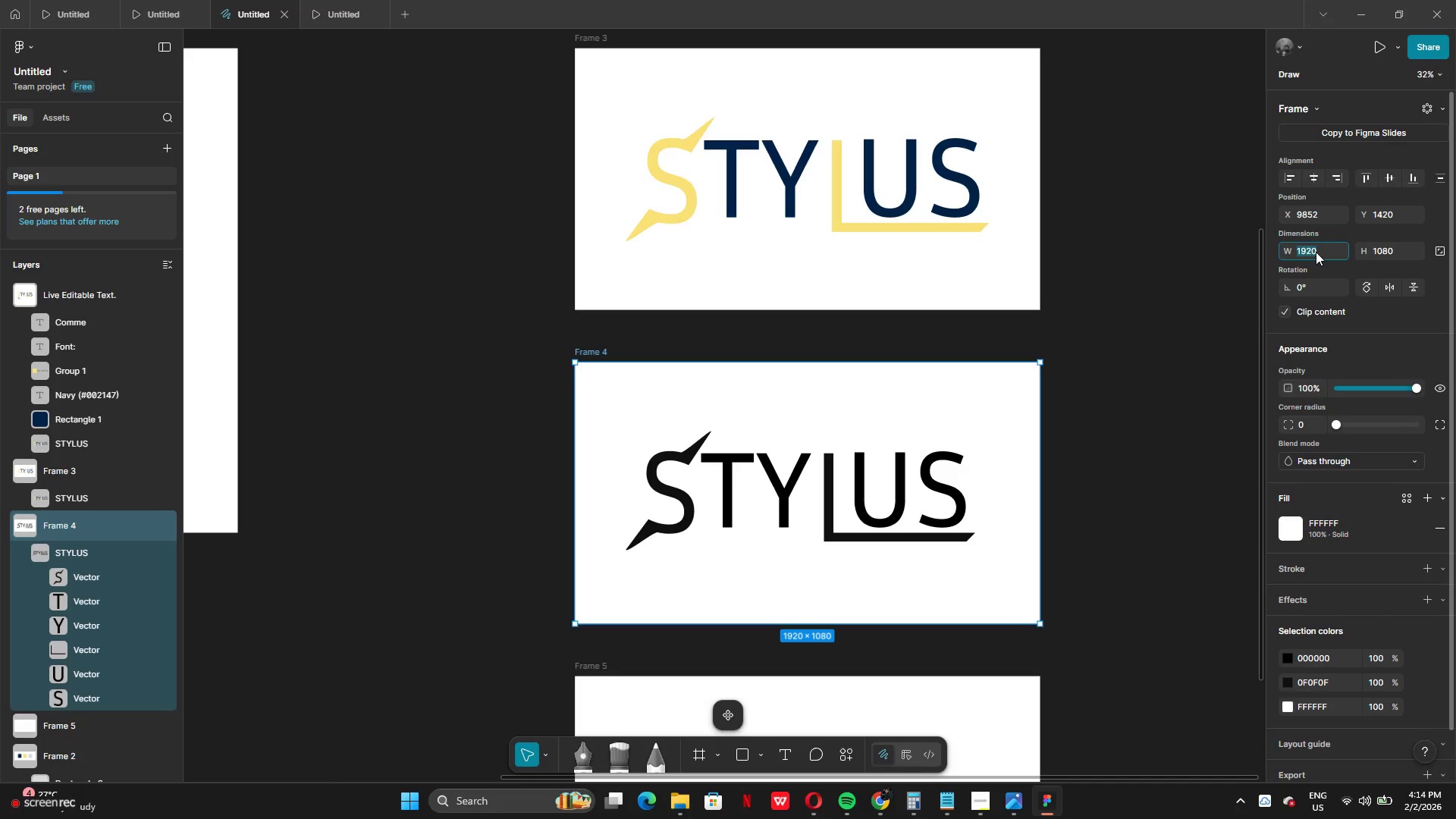 
type(2000)
 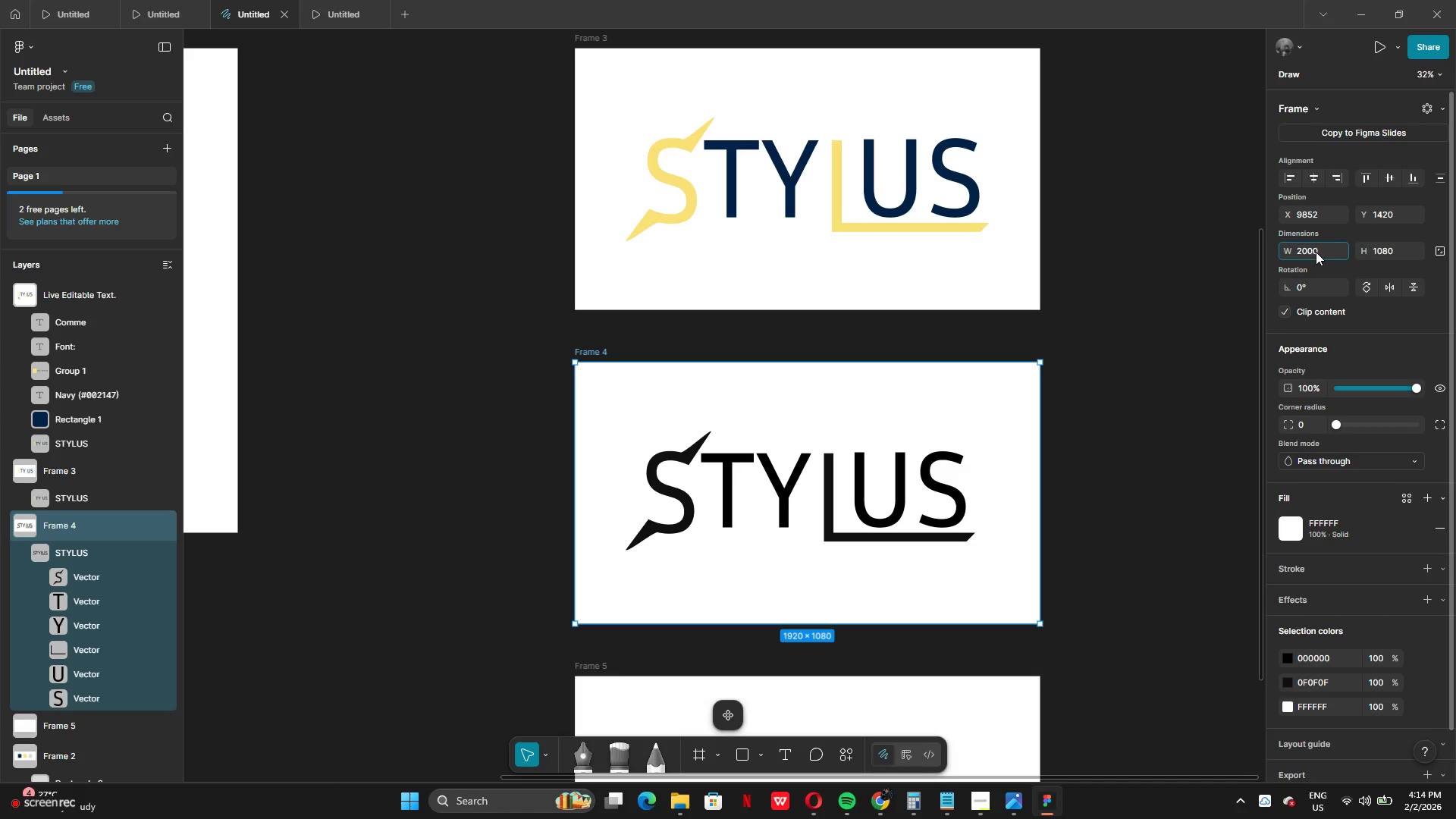 
key(Enter)
 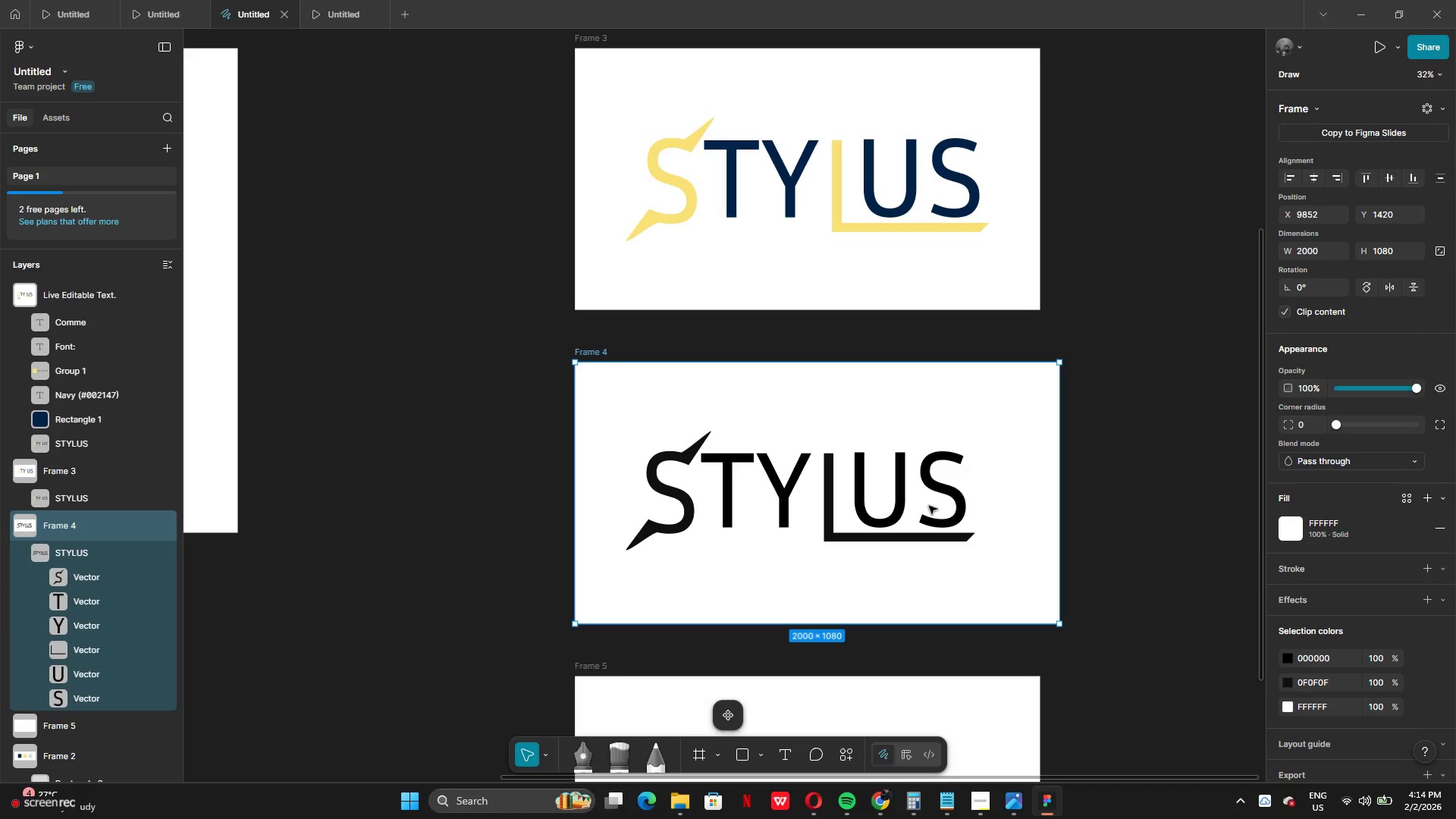 
left_click([962, 493])
 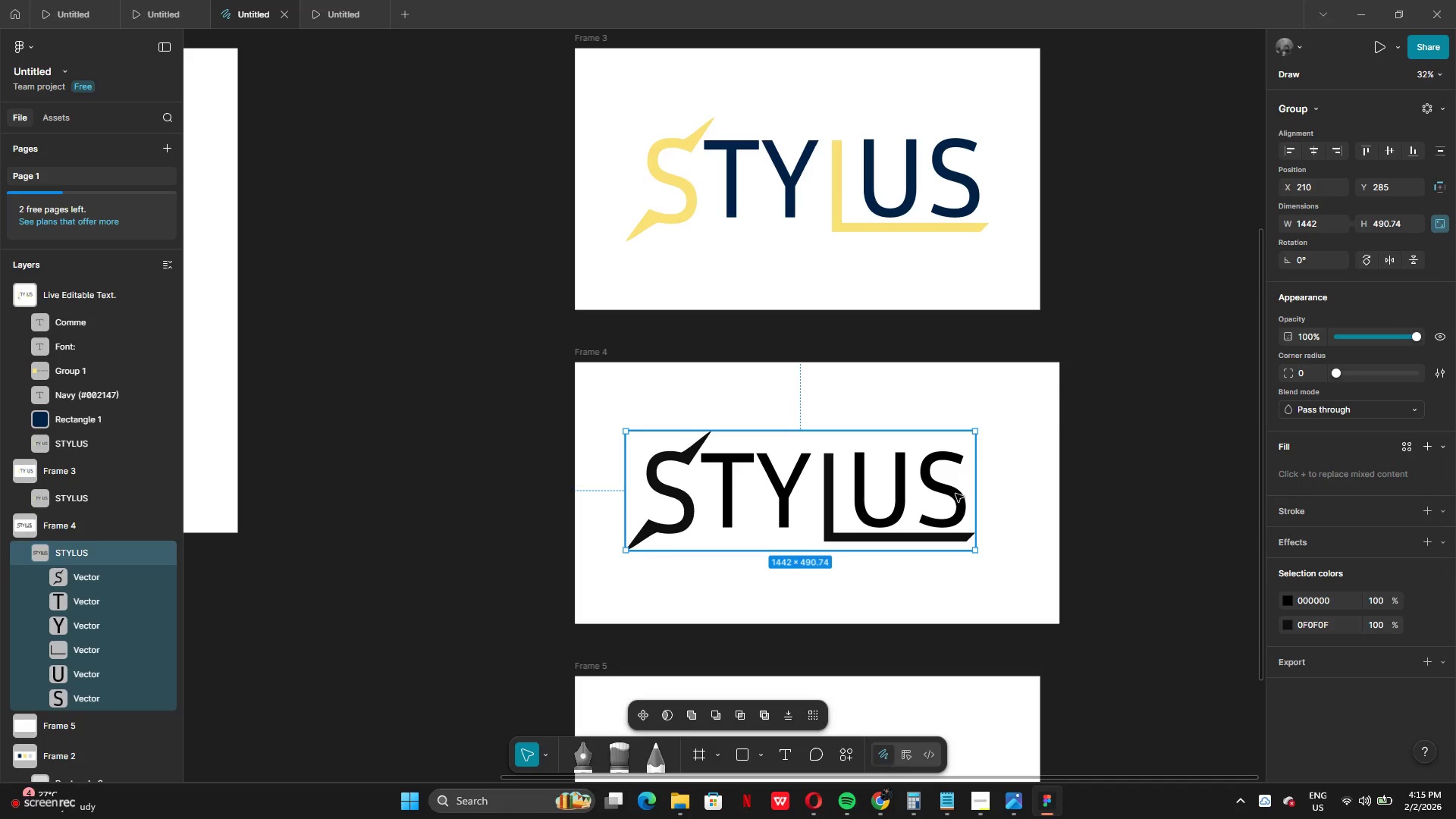 
left_click_drag(start_coordinate=[955, 494], to_coordinate=[968, 497])
 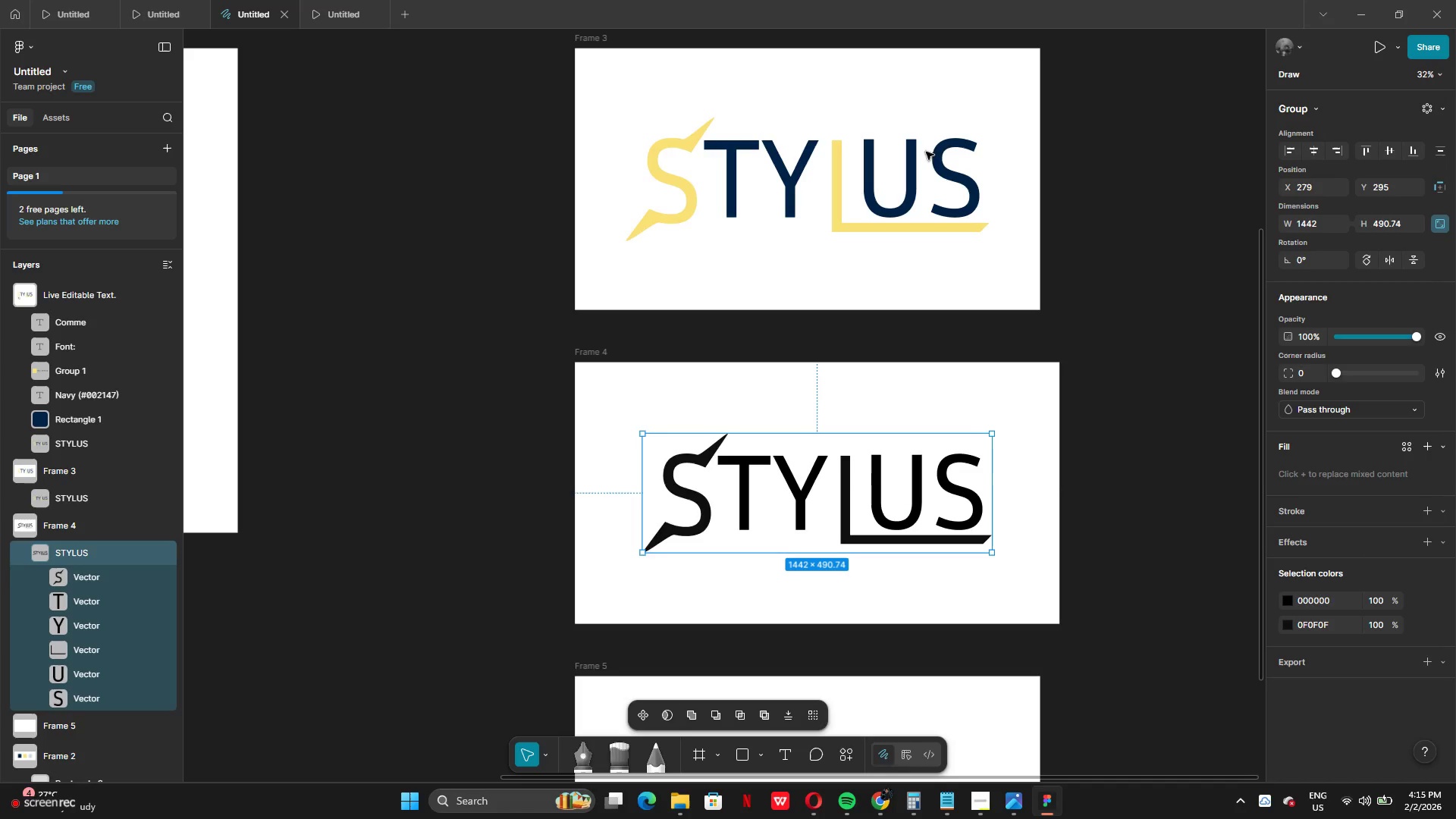 
left_click([934, 163])
 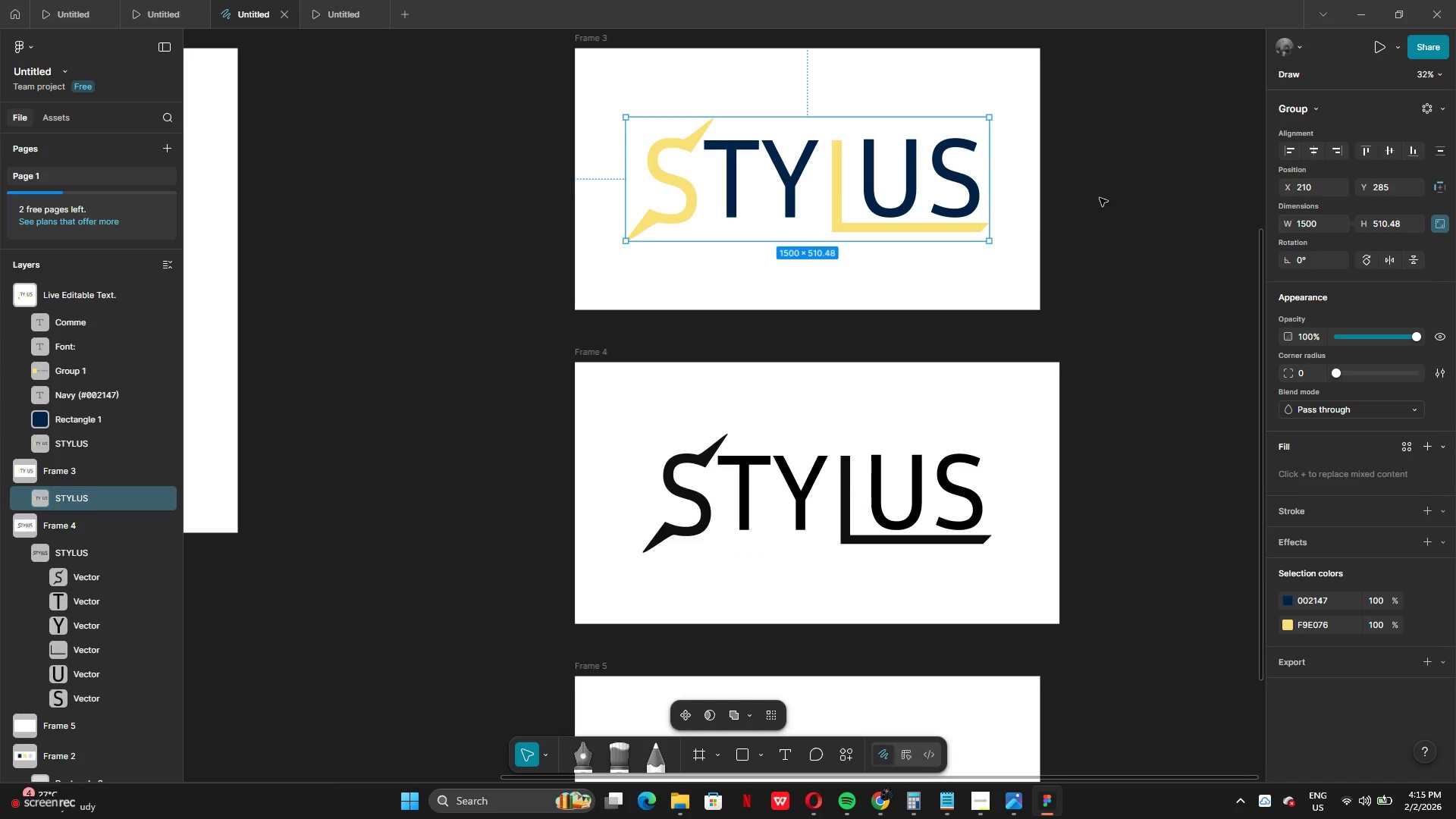 
scroll: coordinate [1034, 242], scroll_direction: up, amount: 1.0
 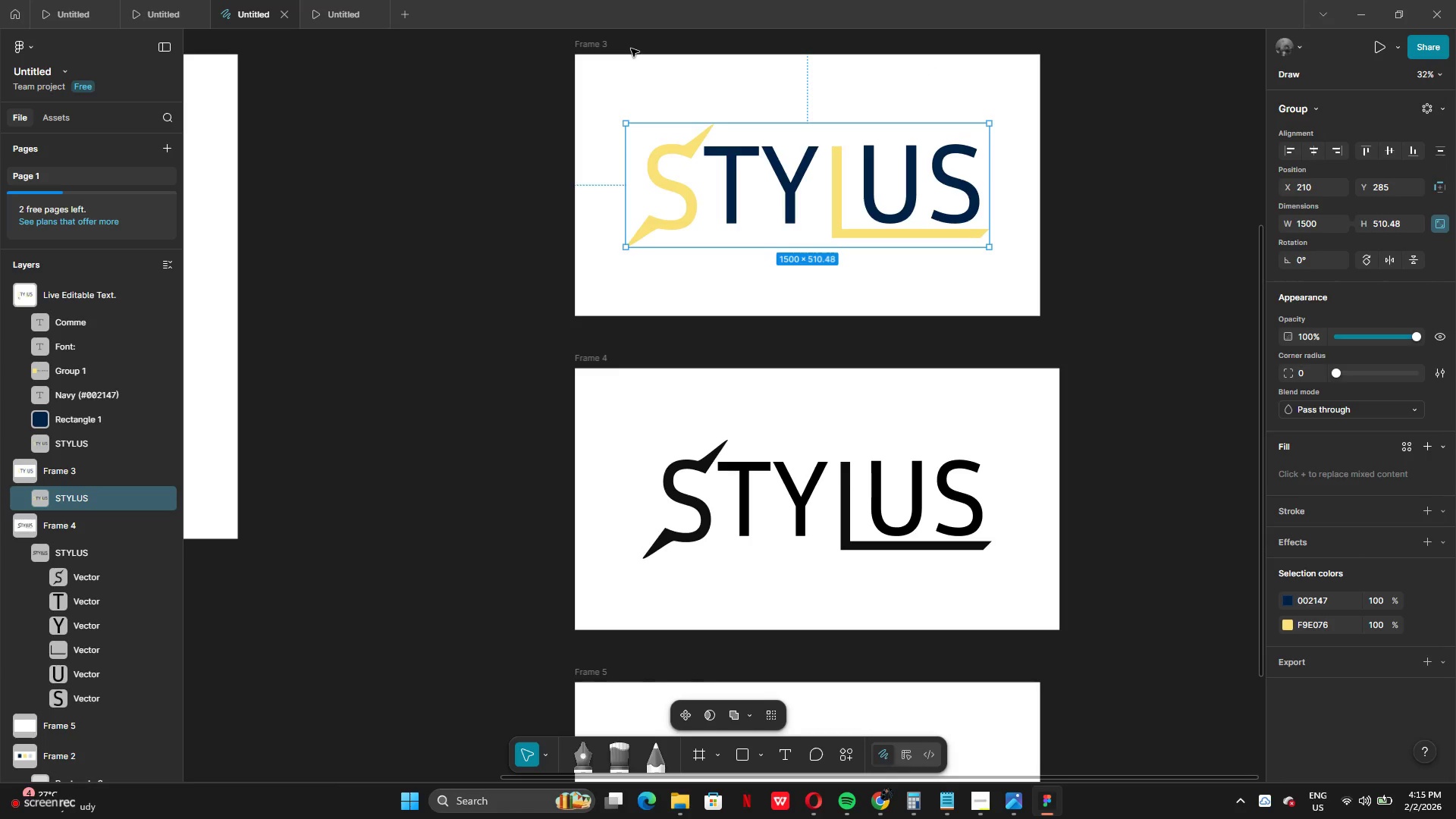 
wait(5.29)
 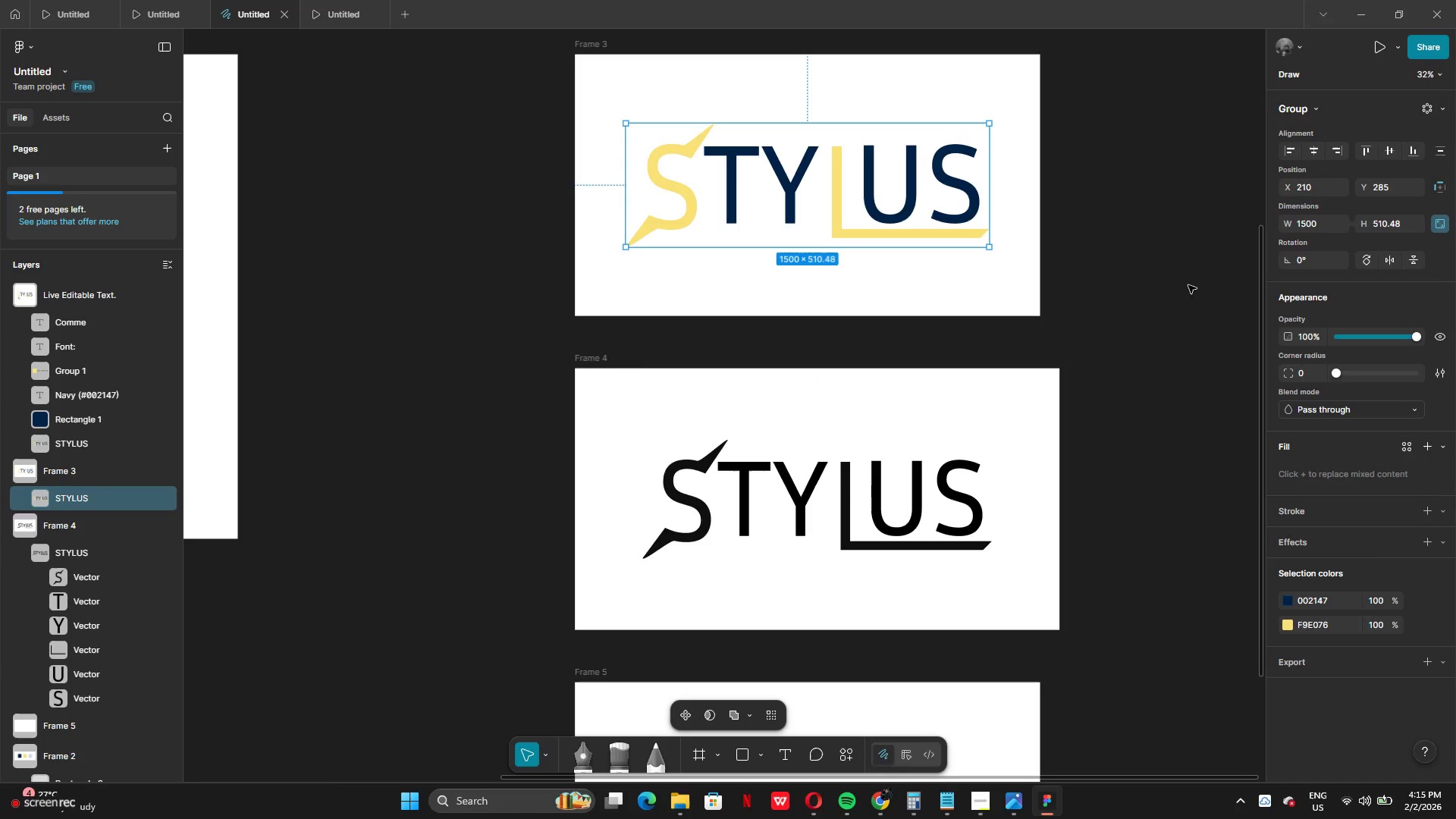 
left_click([573, 47])
 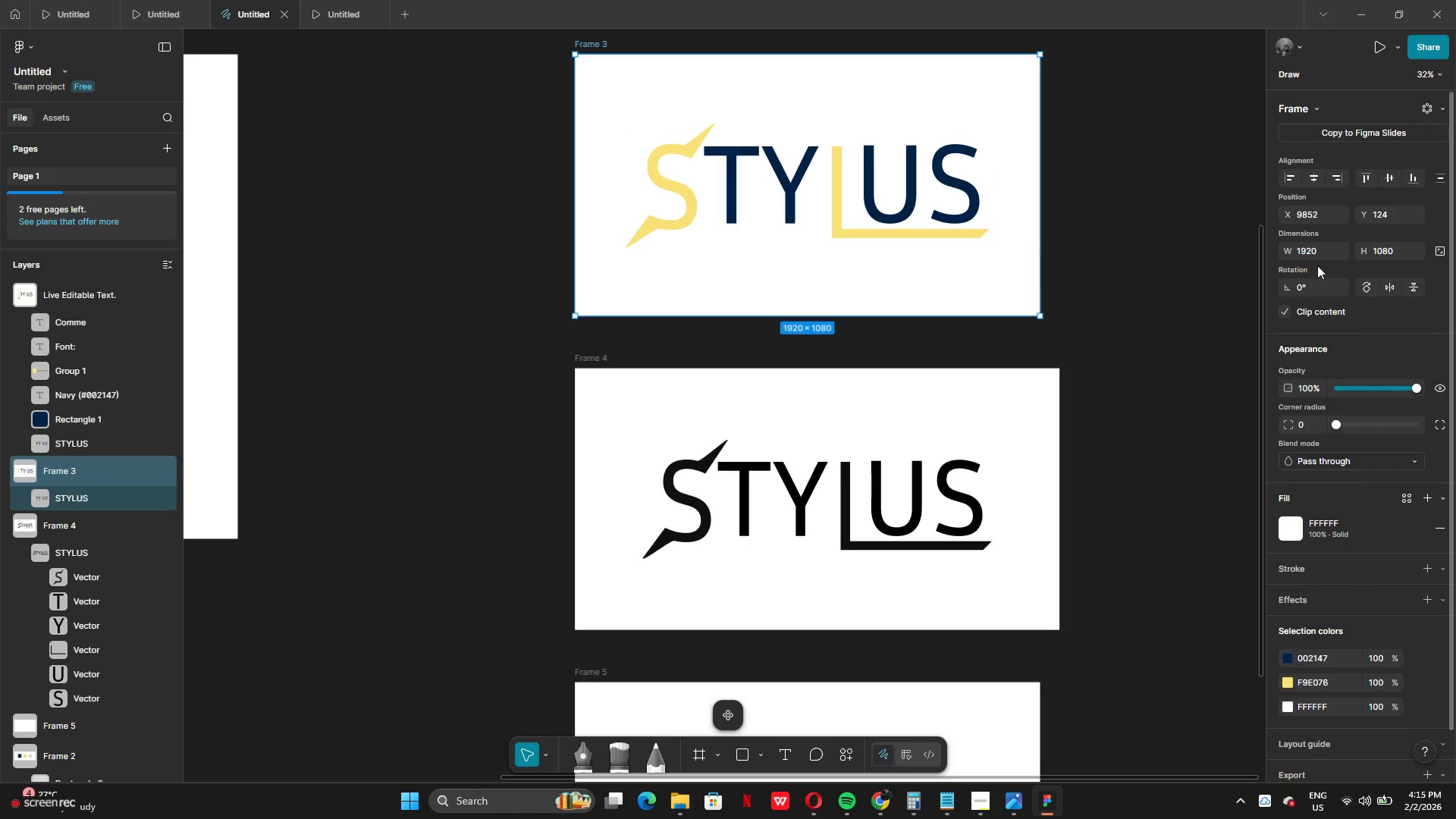 
double_click([1316, 252])
 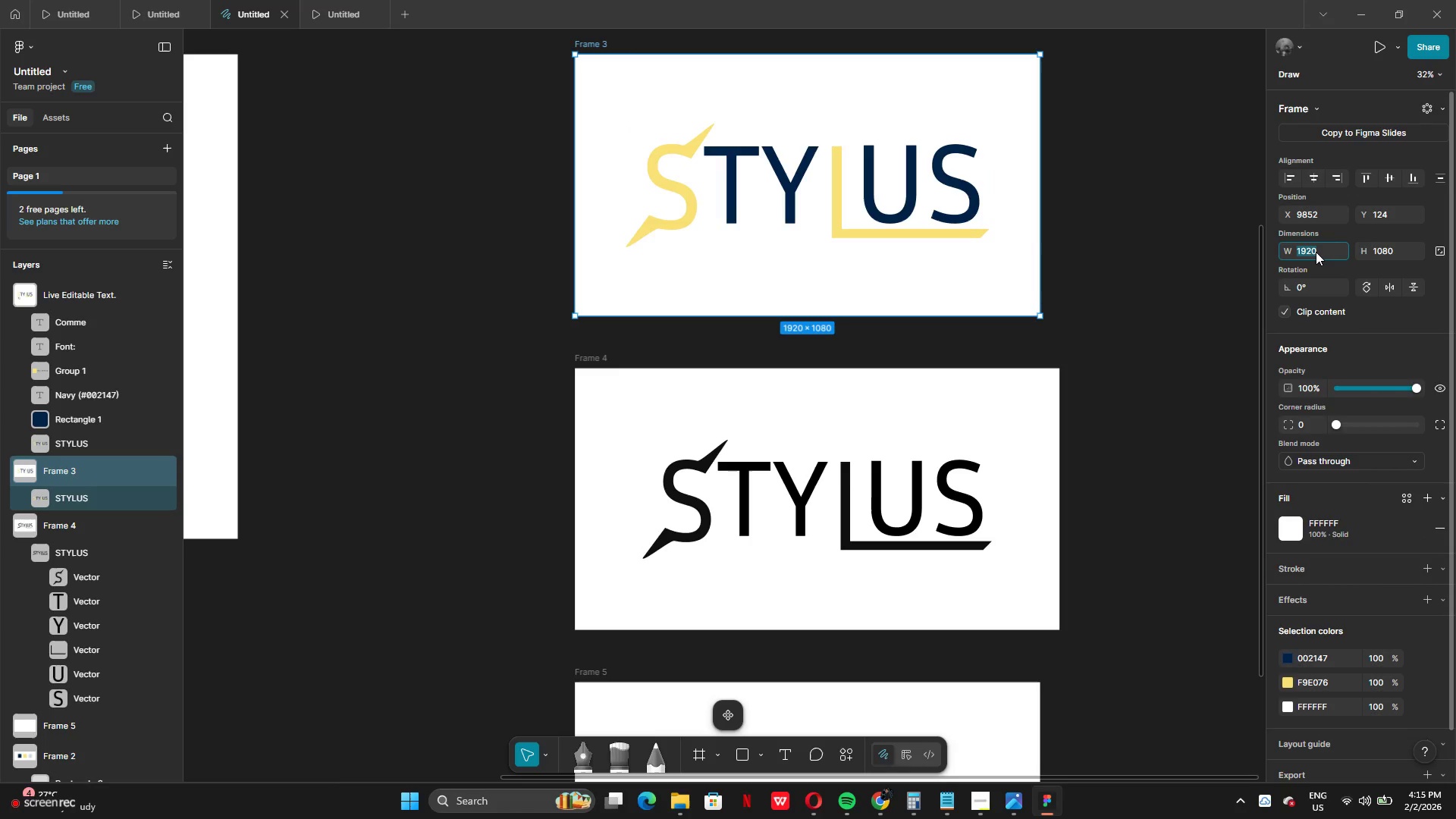 
type(2000)
 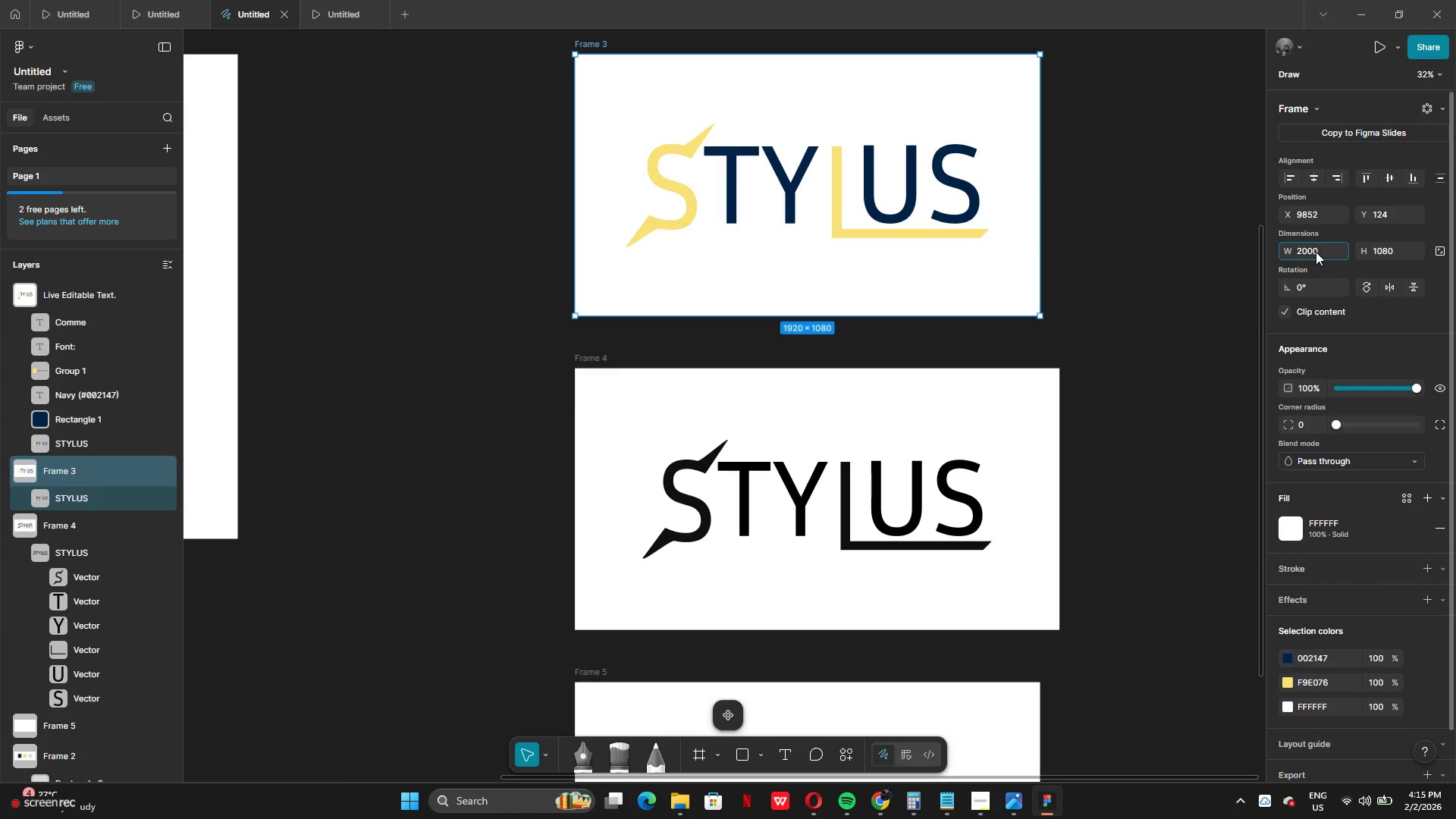 
key(Enter)
 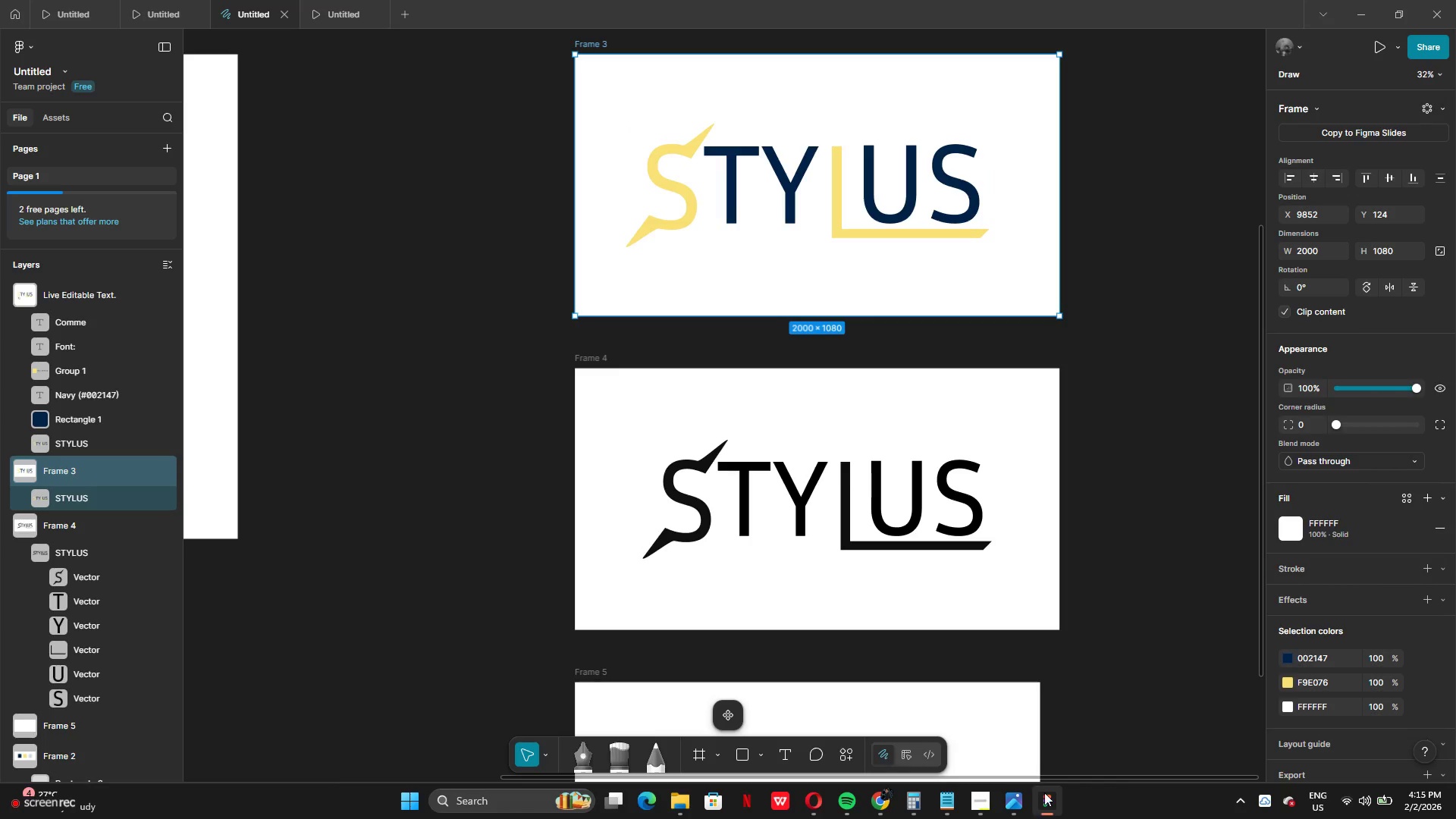 
left_click([1044, 792])